 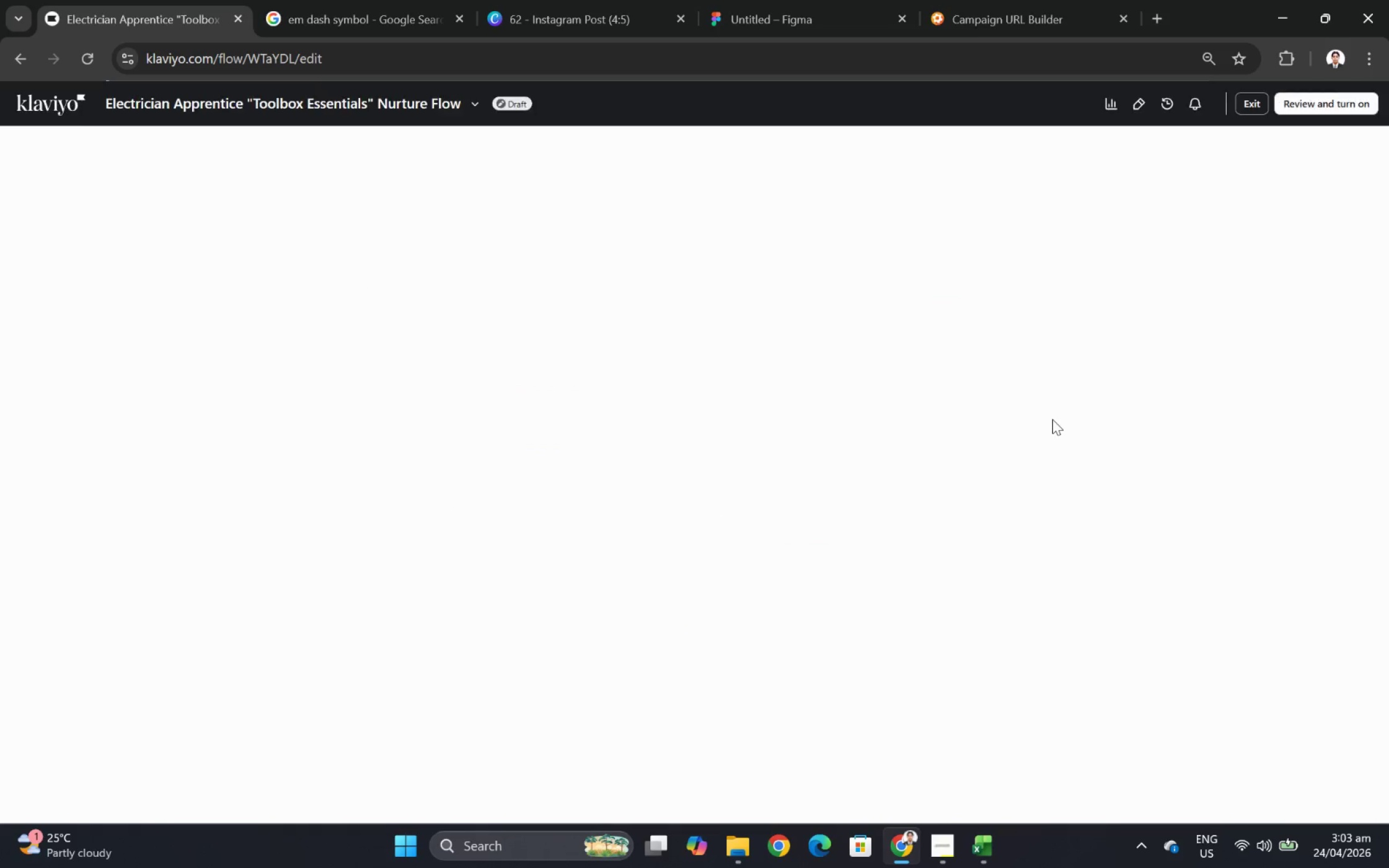 
scroll: coordinate [1132, 530], scroll_direction: down, amount: 5.0
 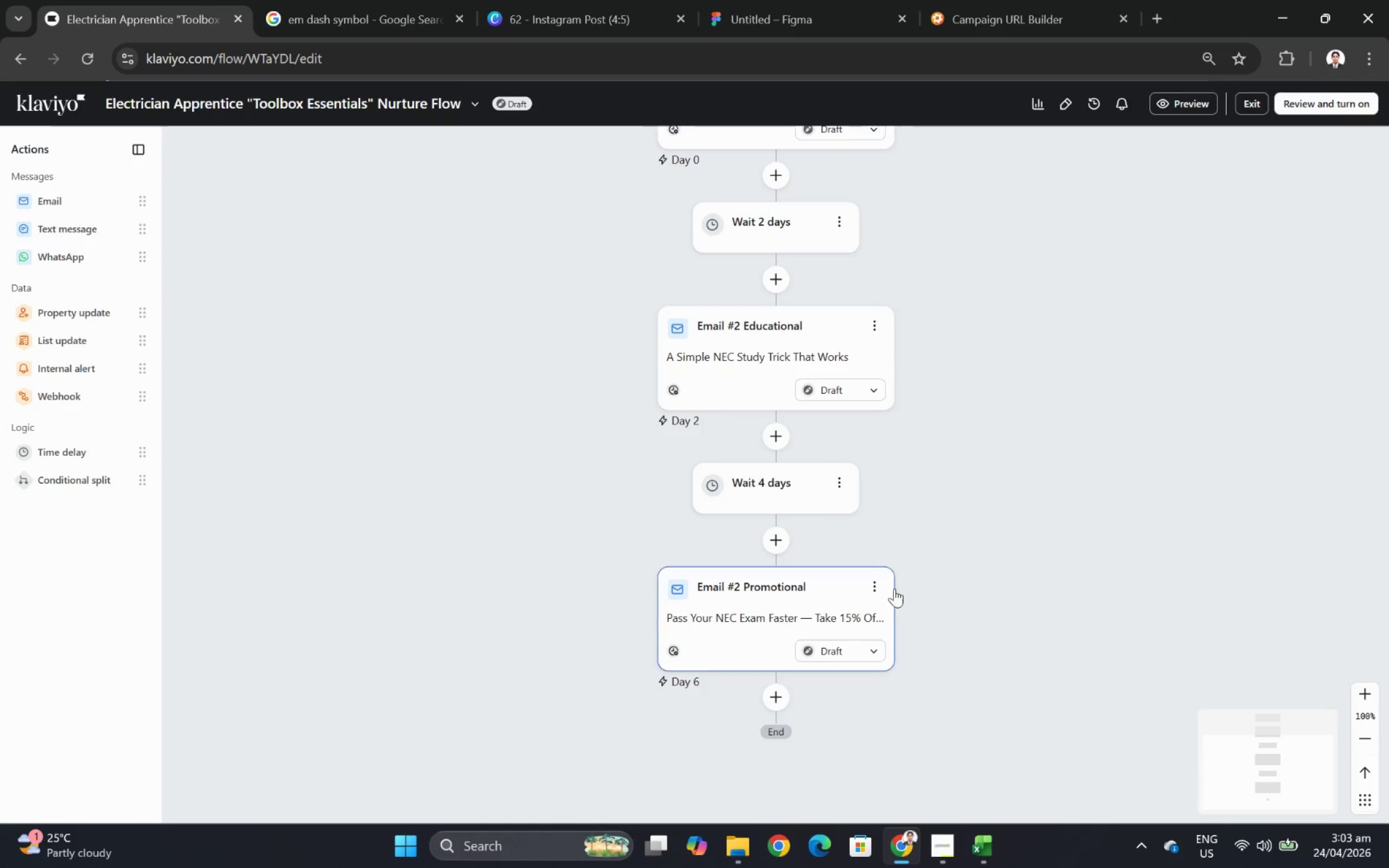 
left_click([880, 586])
 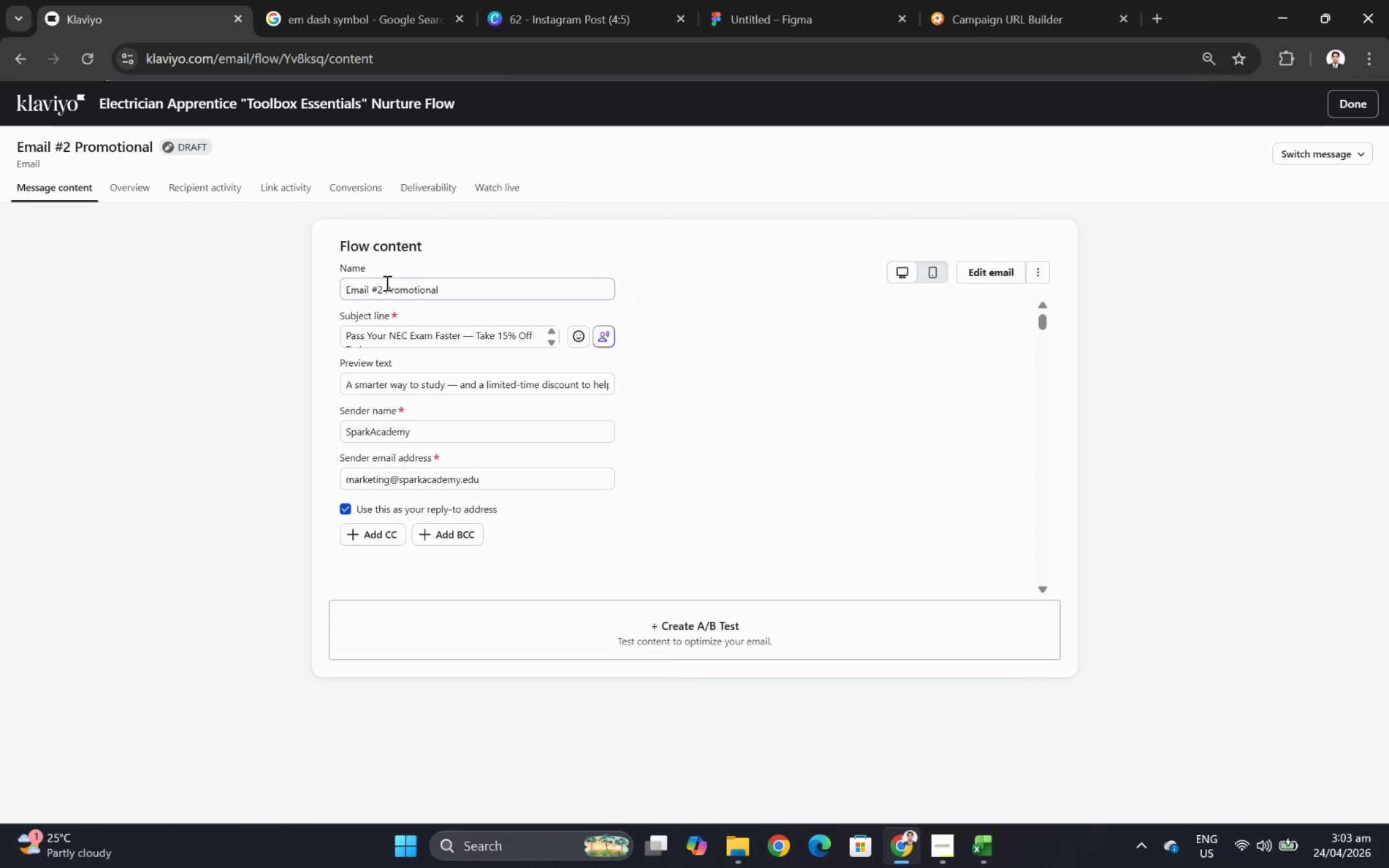 
left_click([382, 286])
 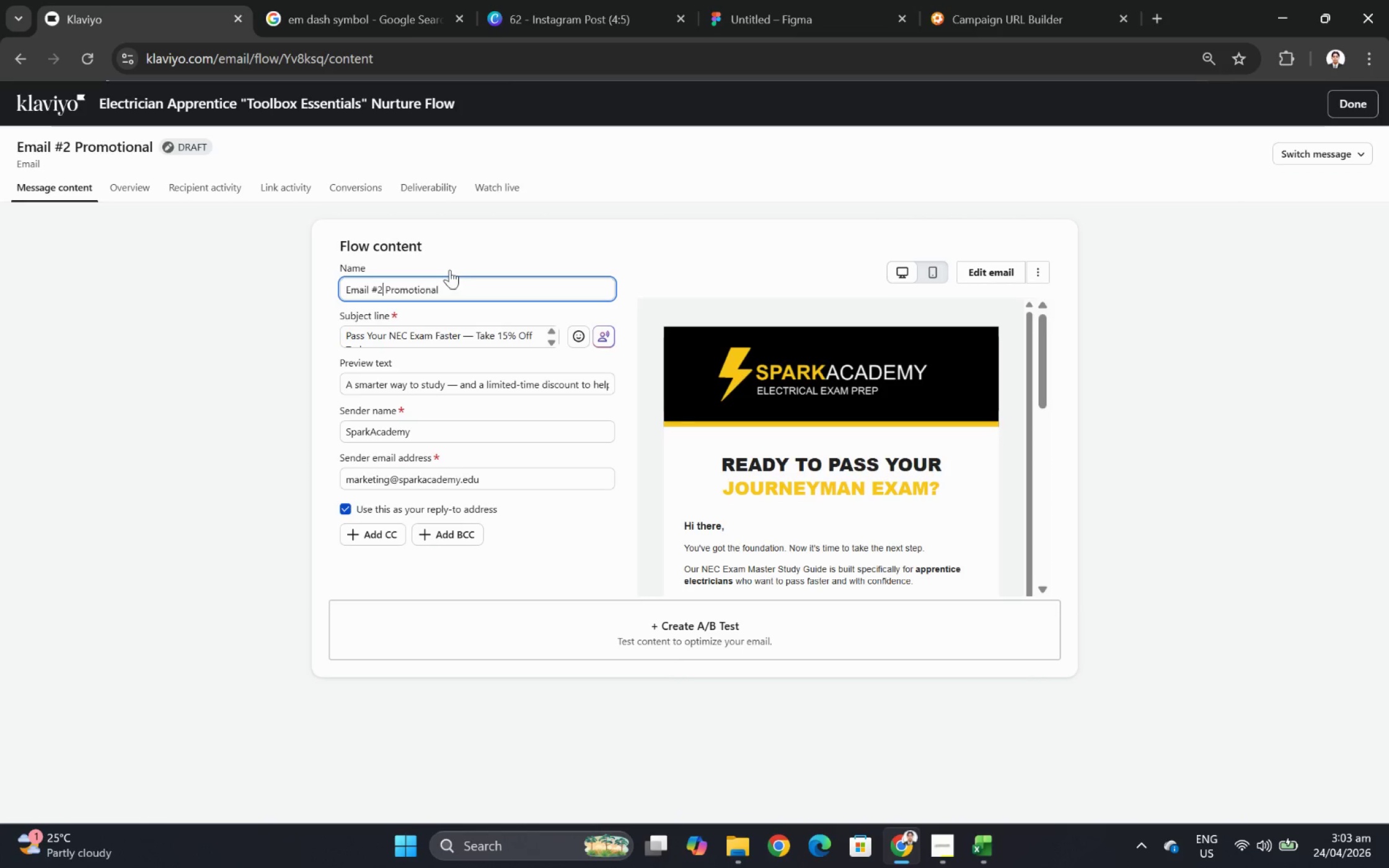 
key(3)
 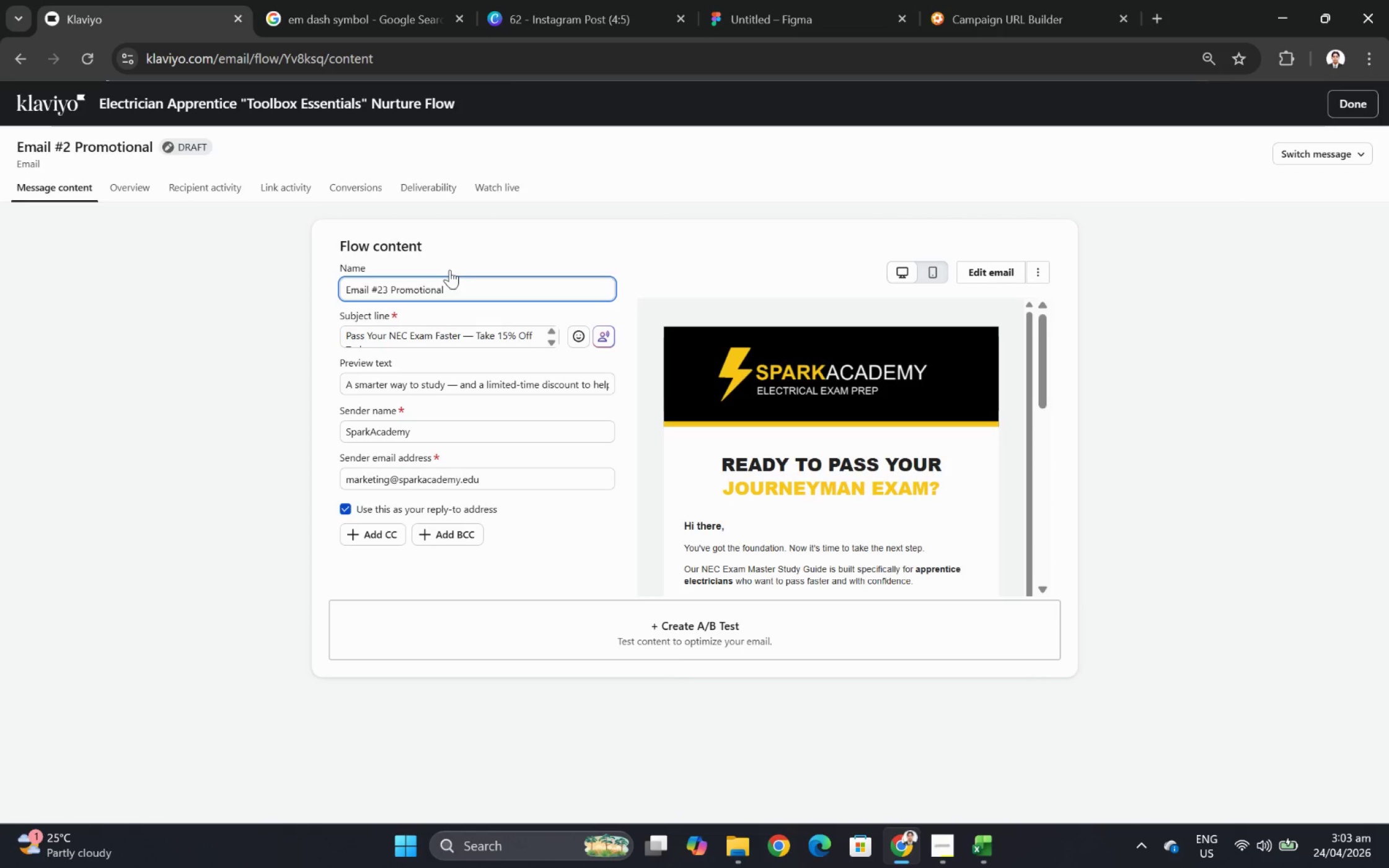 
key(Backspace)
 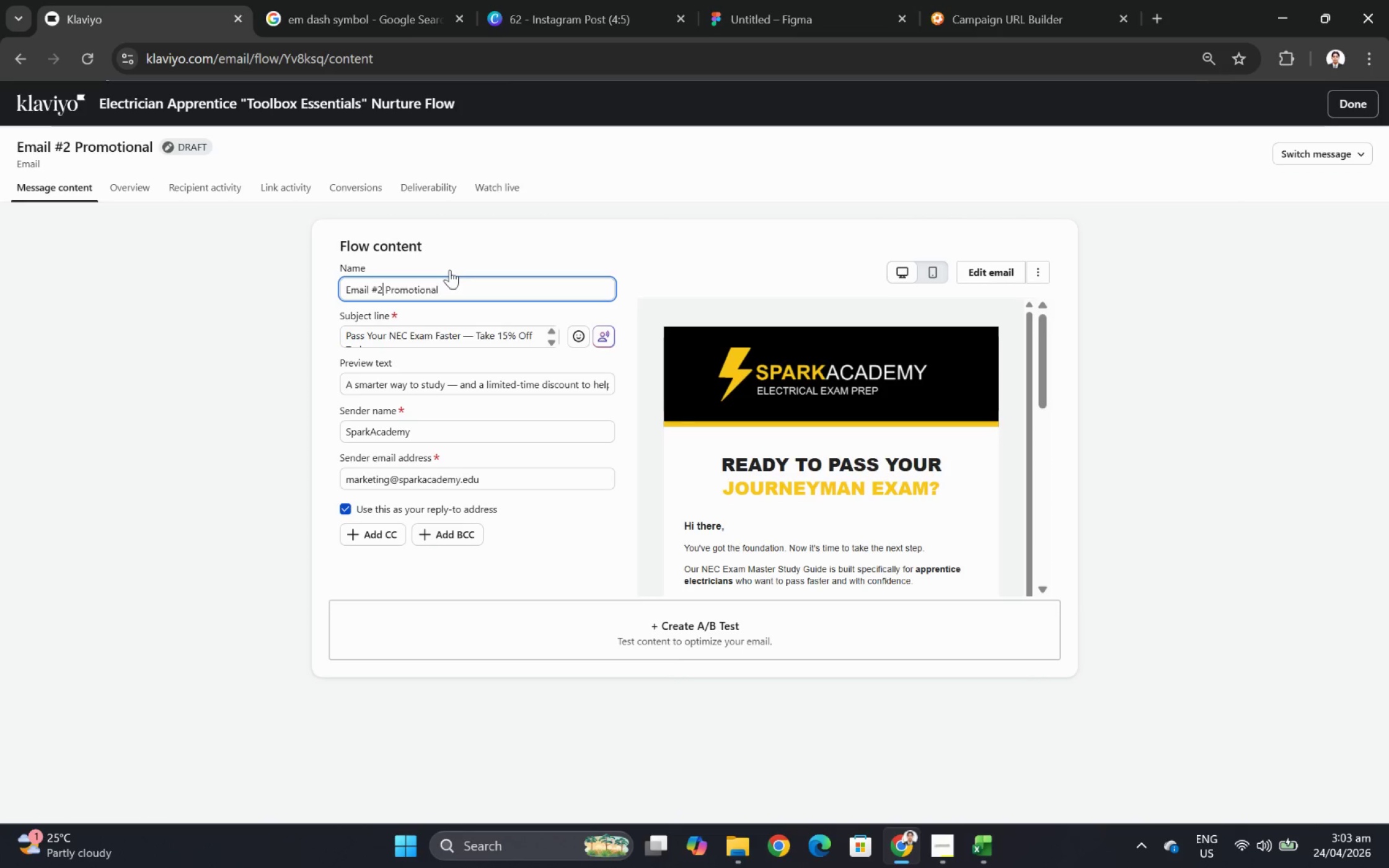 
key(Backspace)
 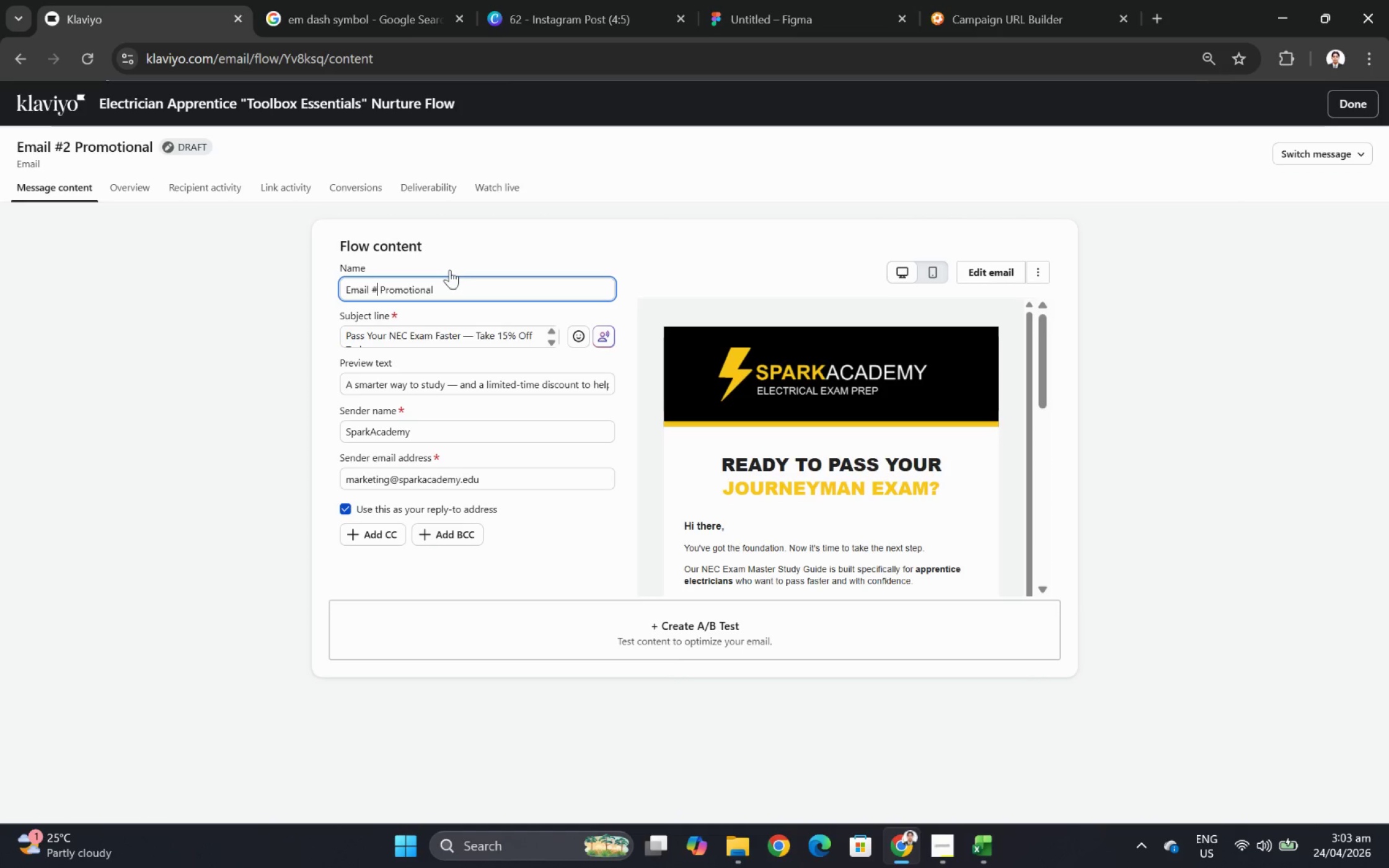 
key(3)
 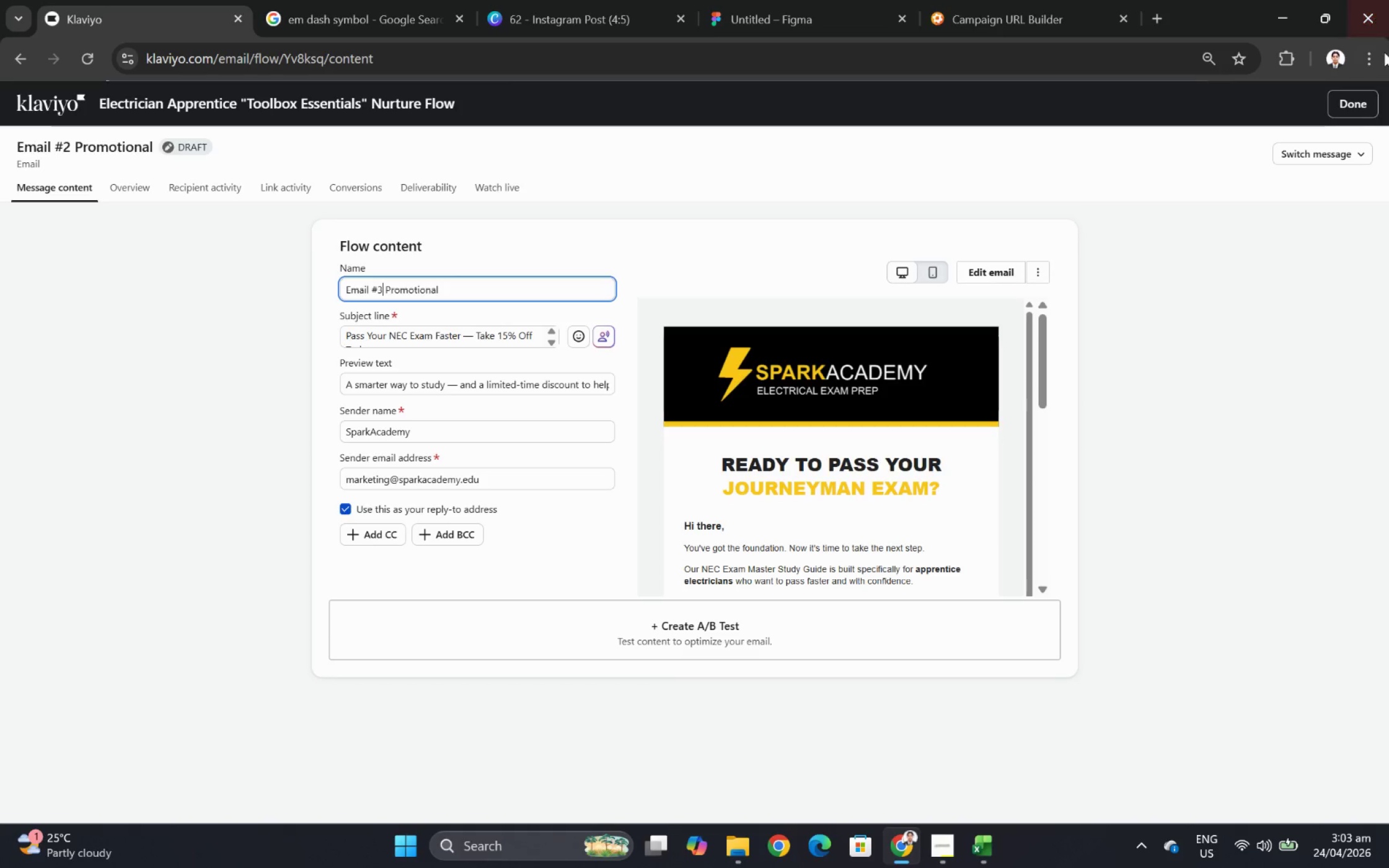 
left_click([1357, 102])
 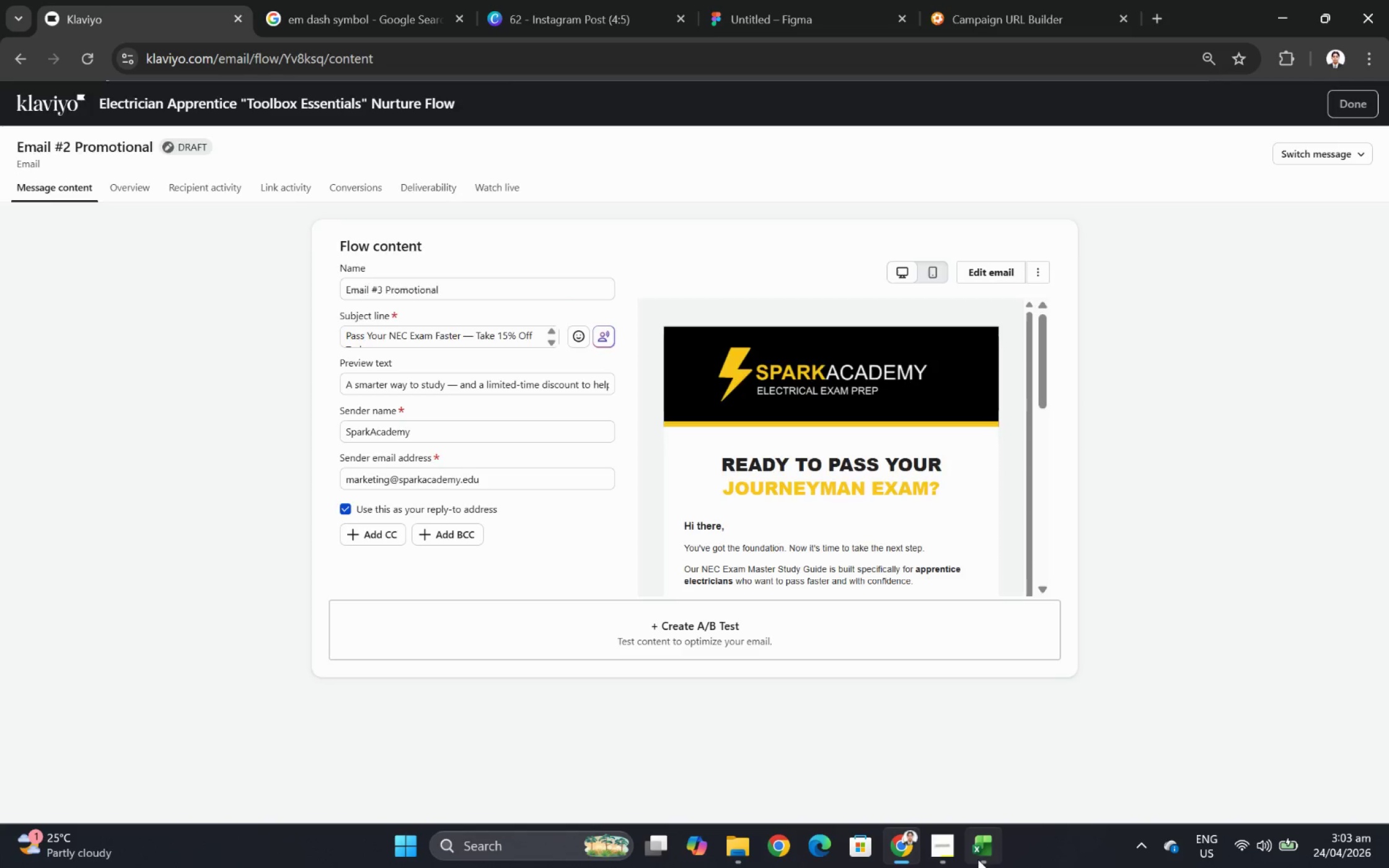 
left_click([932, 842])